 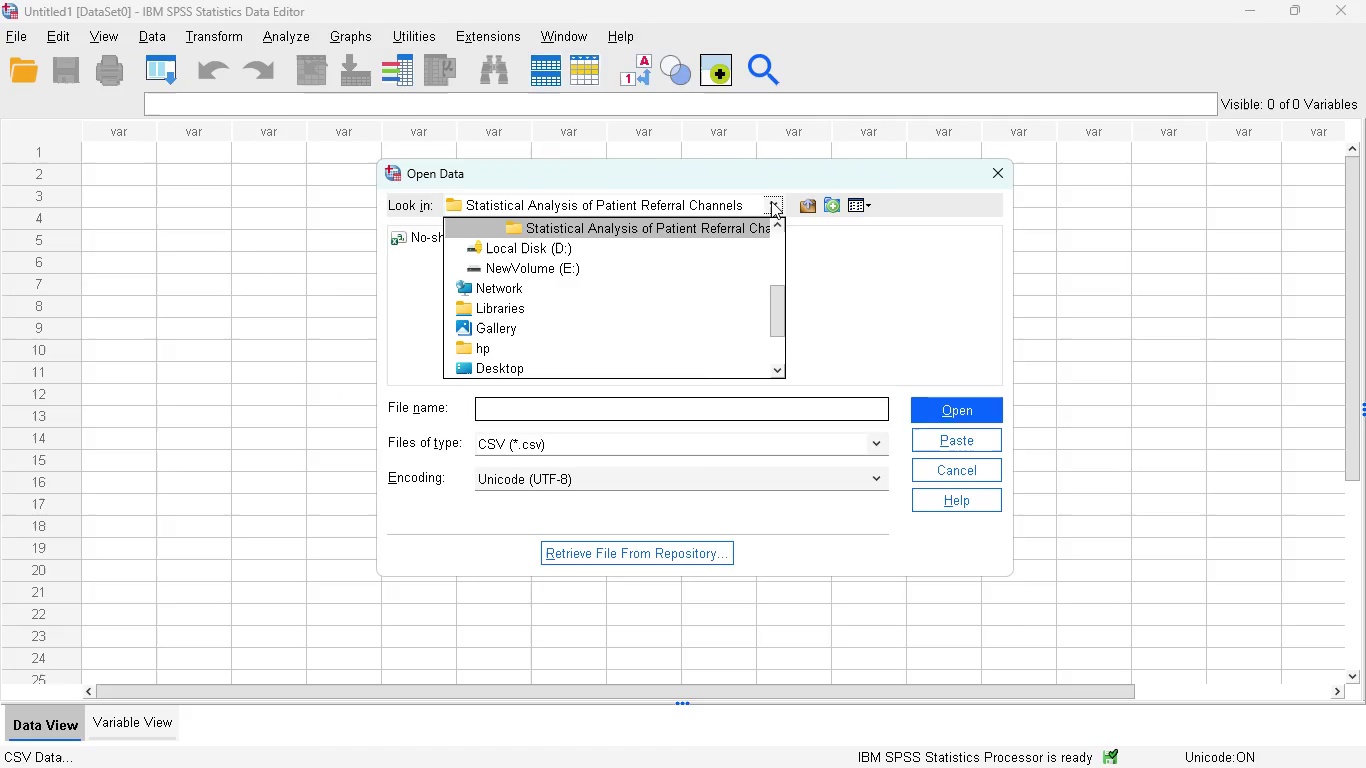 
scroll: coordinate [681, 268], scroll_direction: up, amount: 8.0
 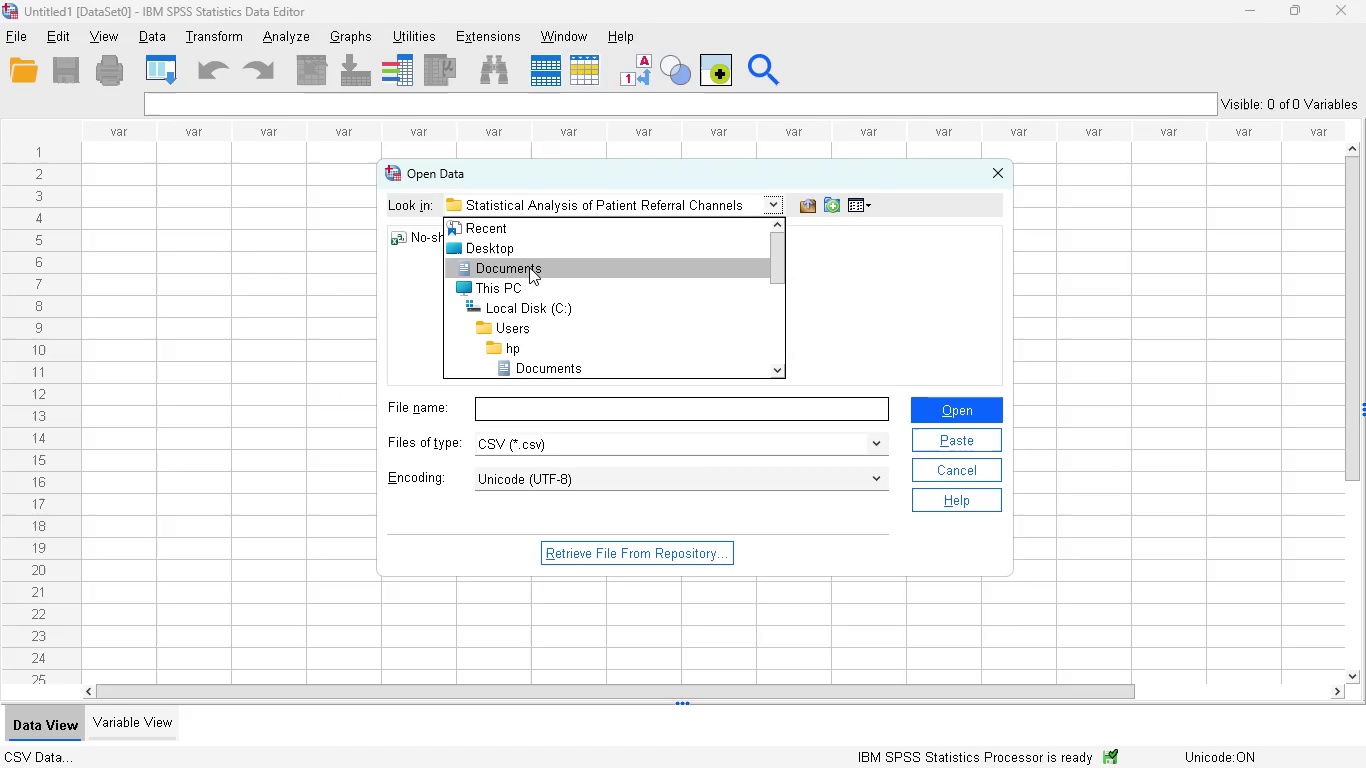 
left_click([529, 267])
 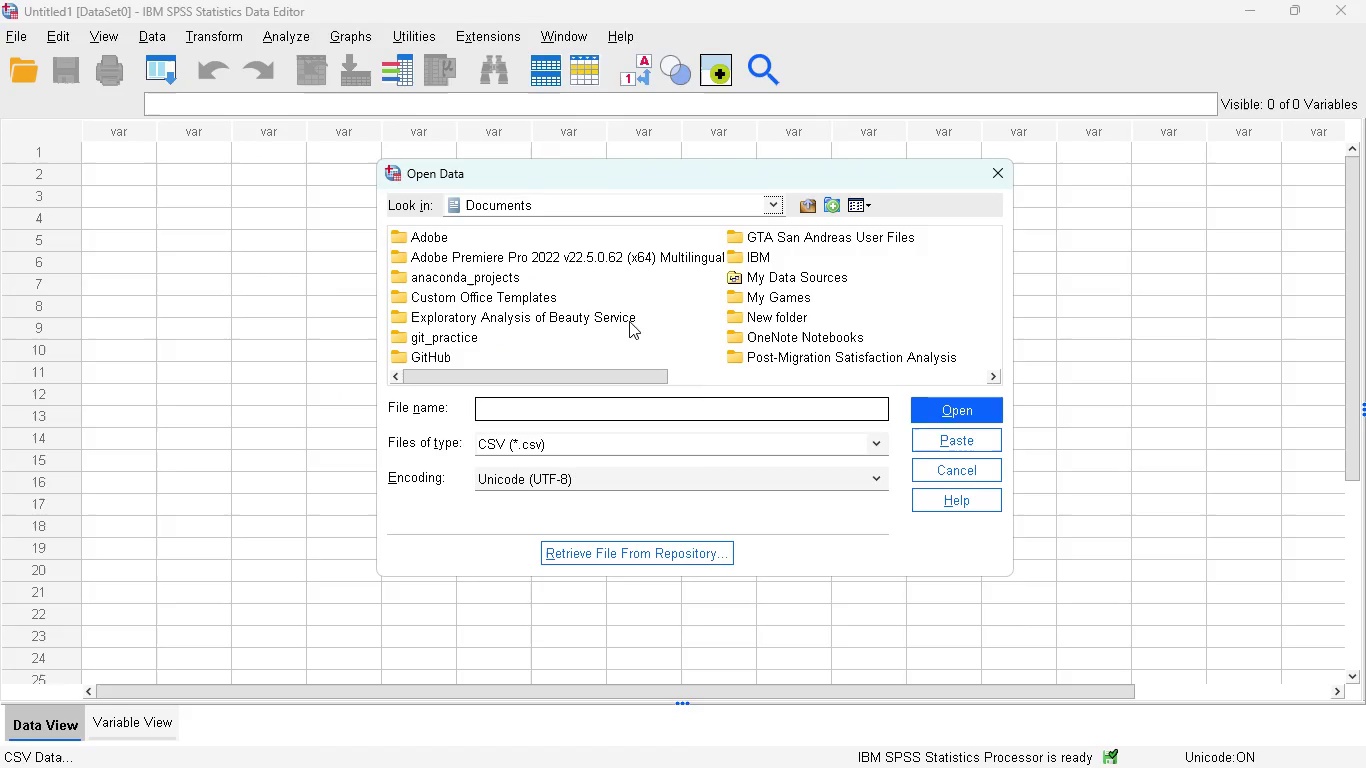 
scroll: coordinate [620, 321], scroll_direction: down, amount: 1.0
 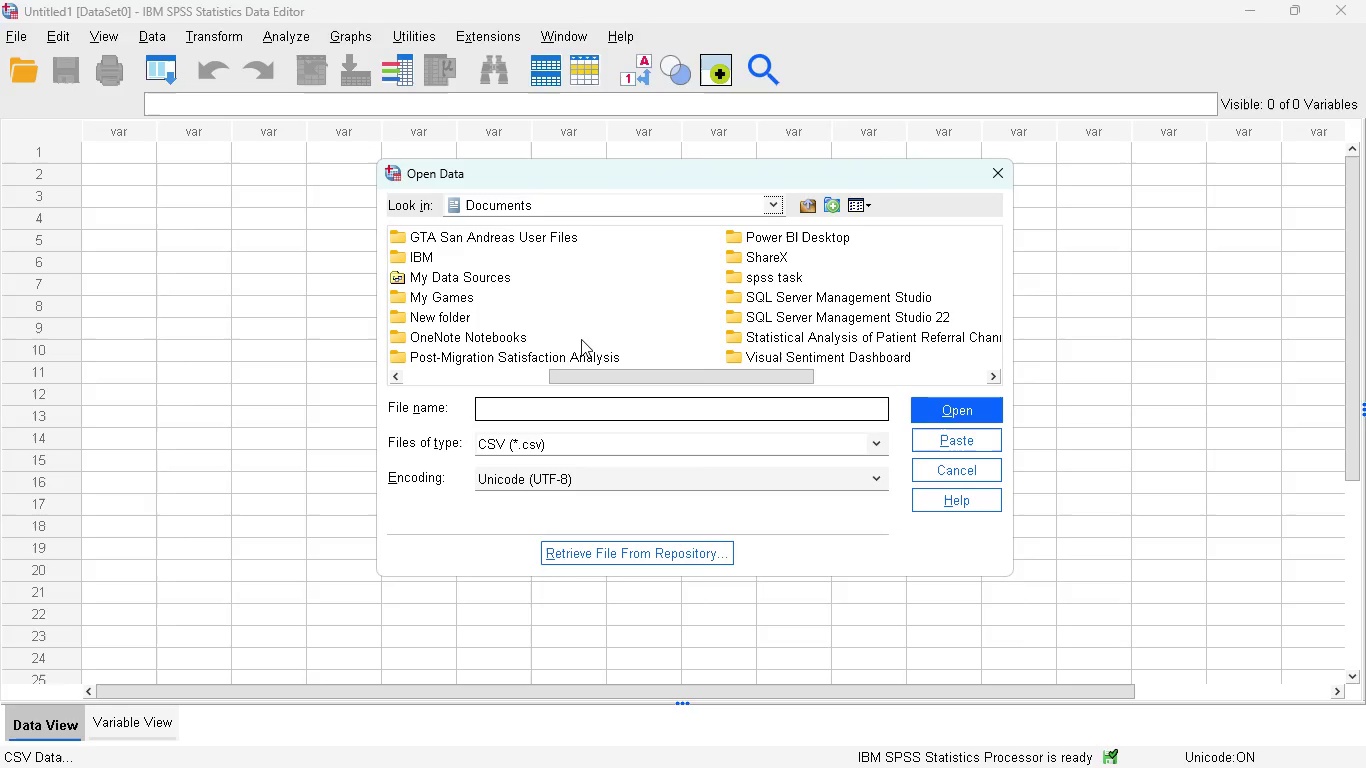 
left_click([547, 354])
 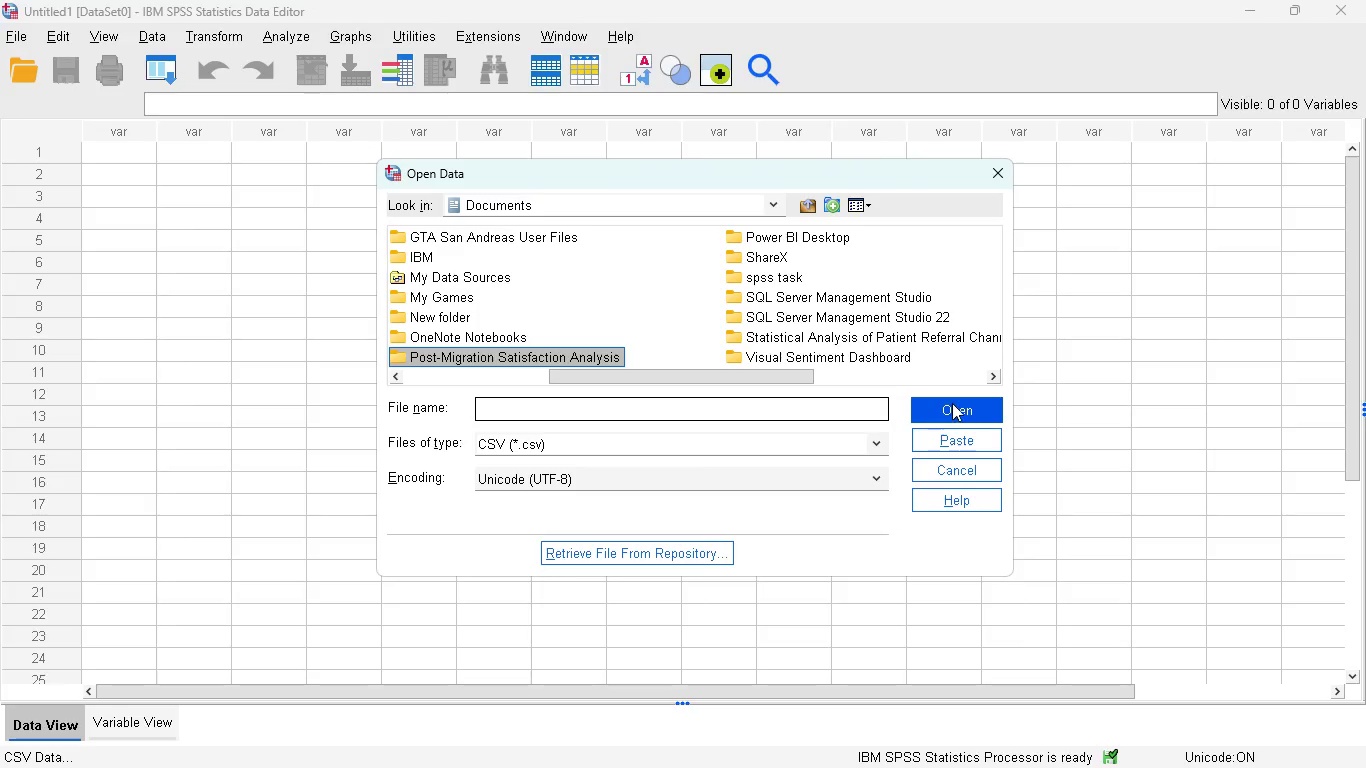 
left_click([952, 403])
 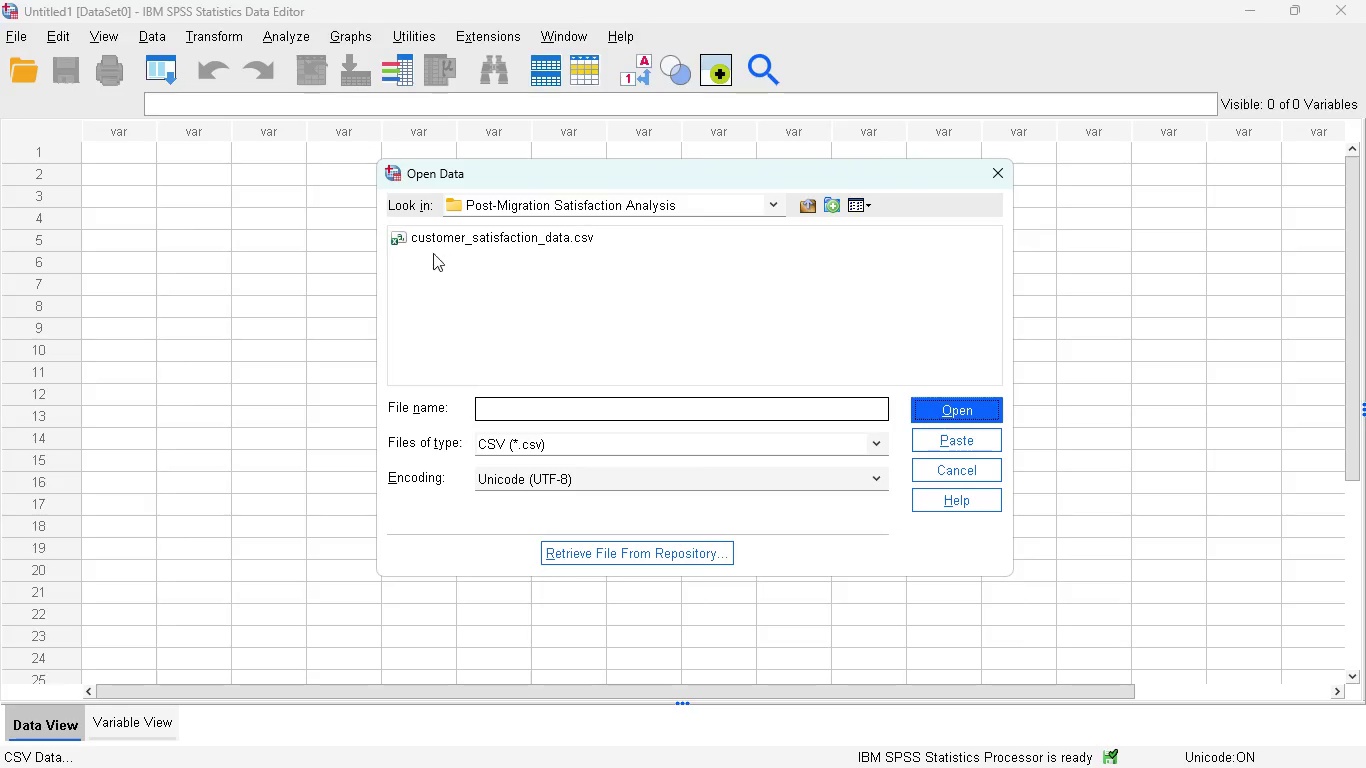 
left_click([520, 236])
 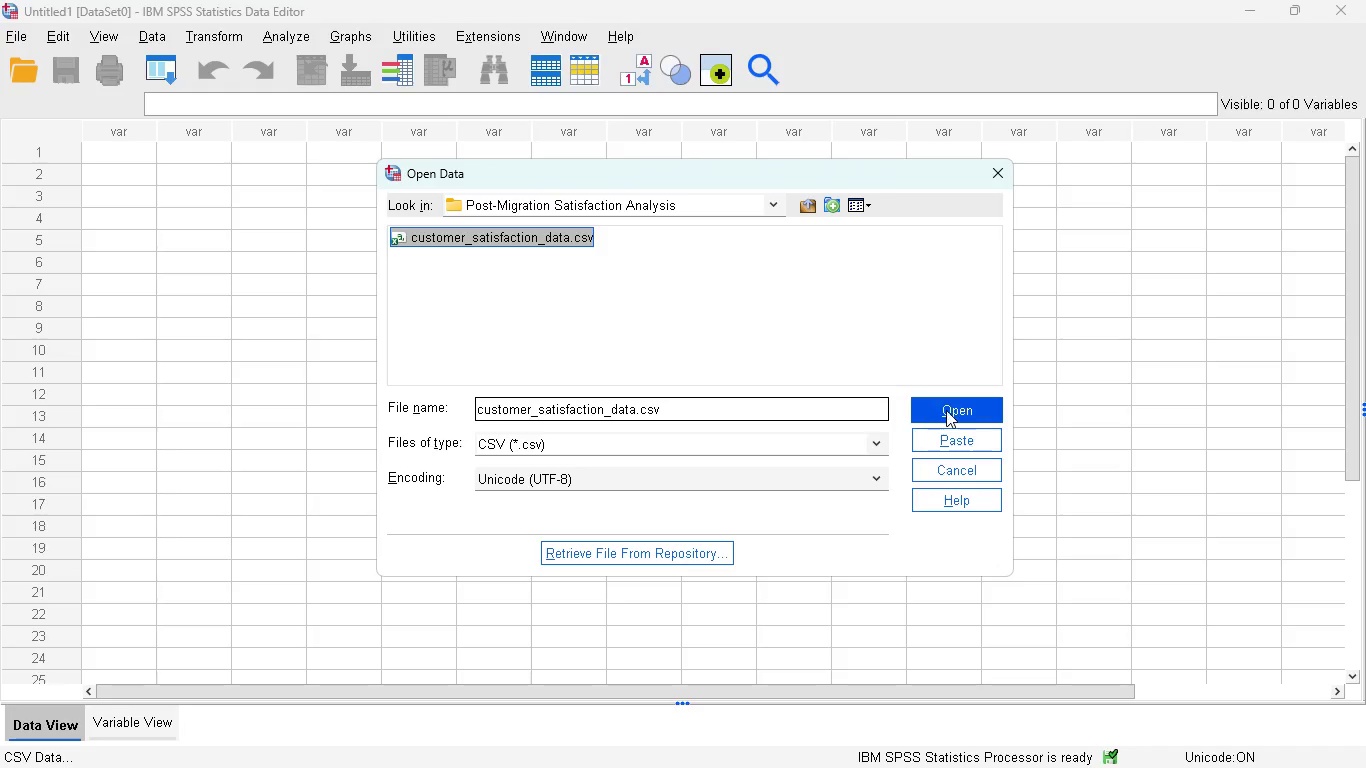 
left_click([946, 410])
 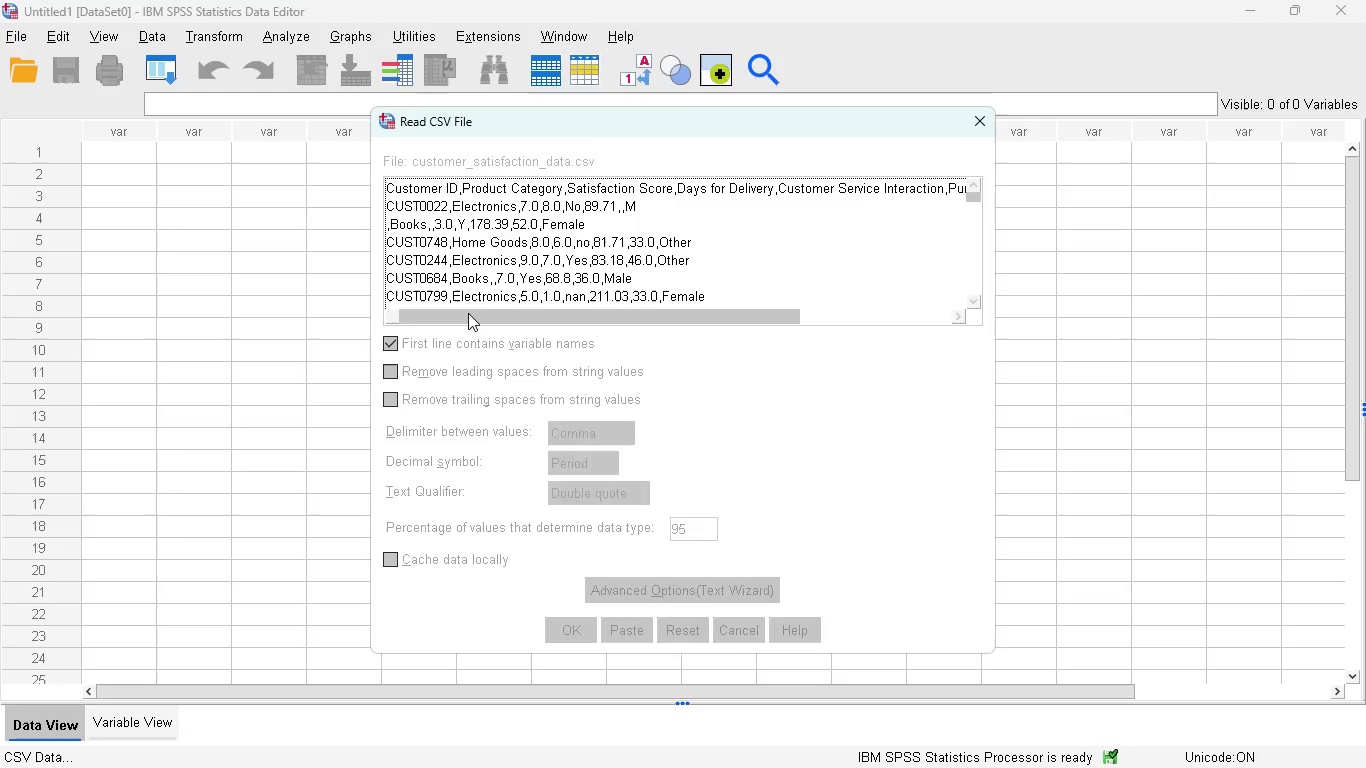 
wait(11.56)
 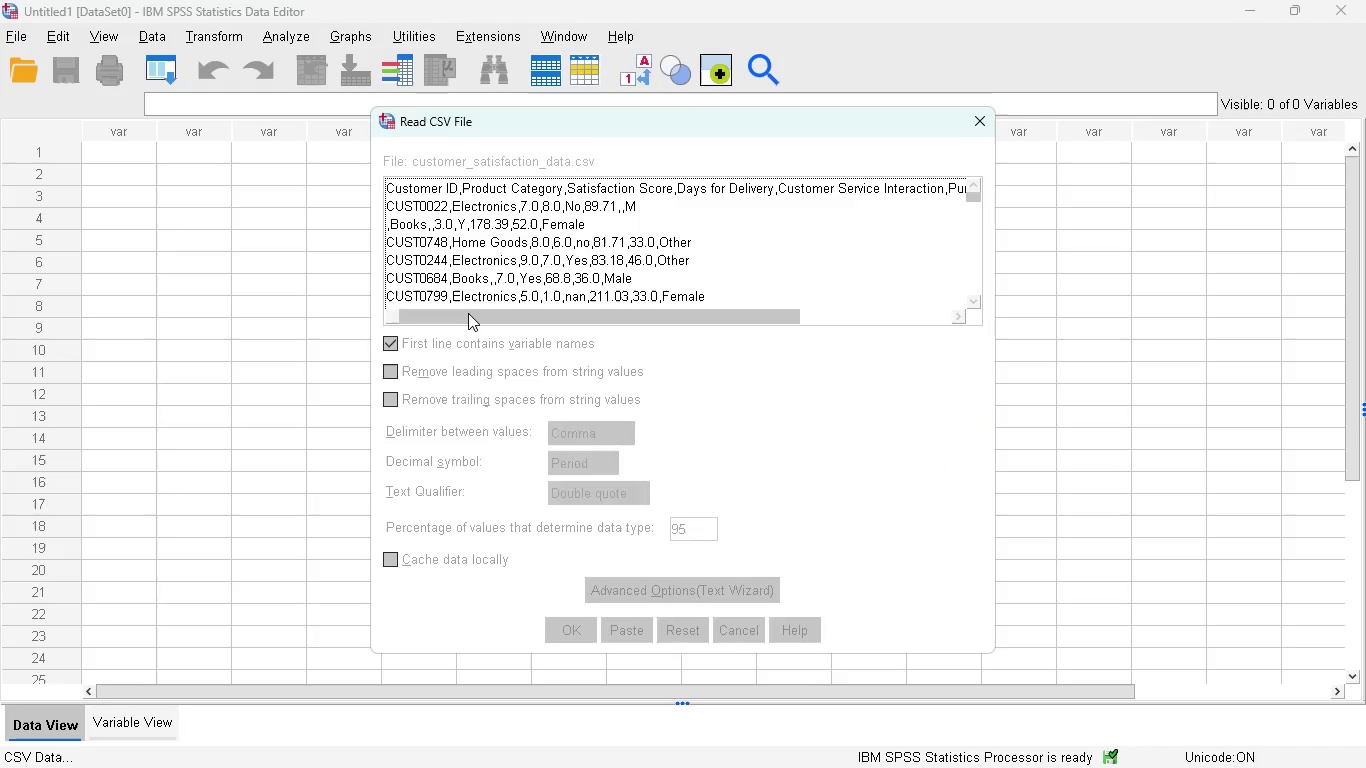 
left_click([623, 629])
 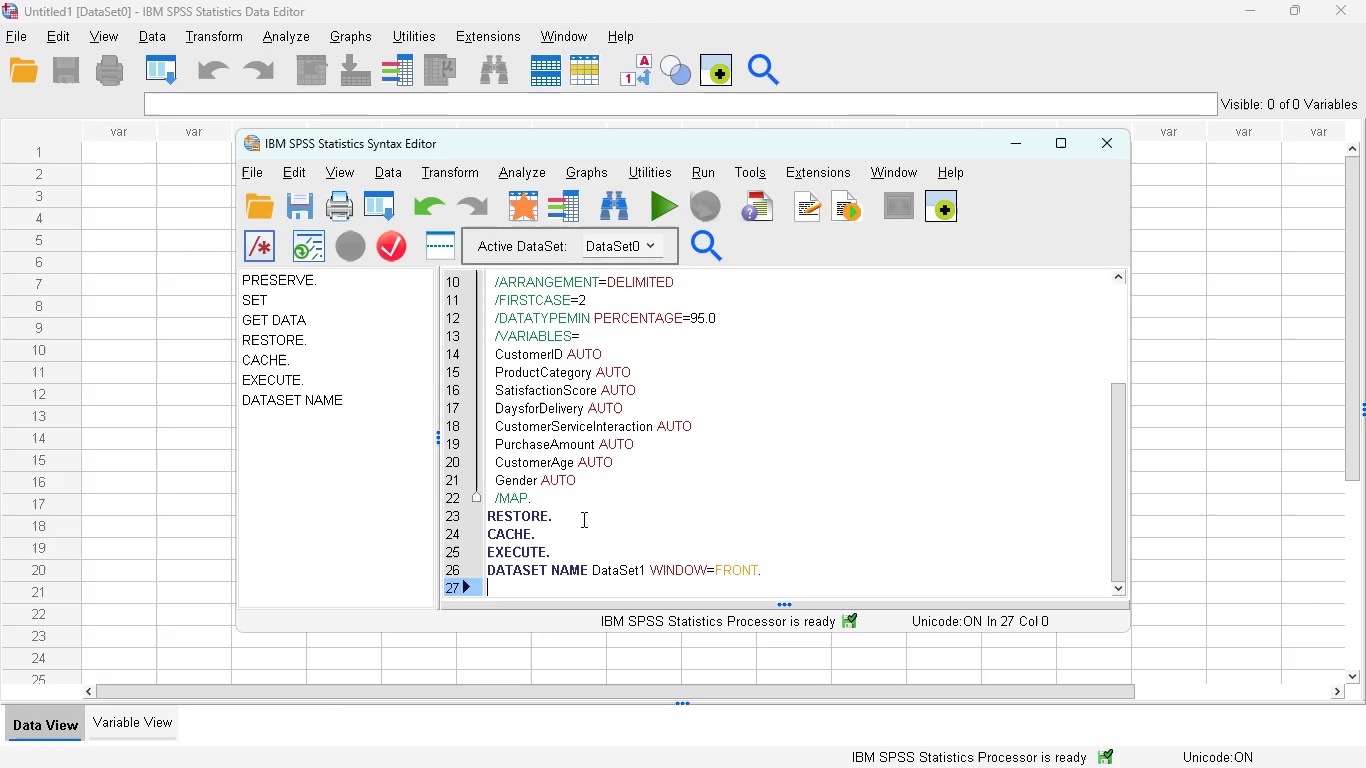 
scroll: coordinate [577, 486], scroll_direction: down, amount: 2.0
 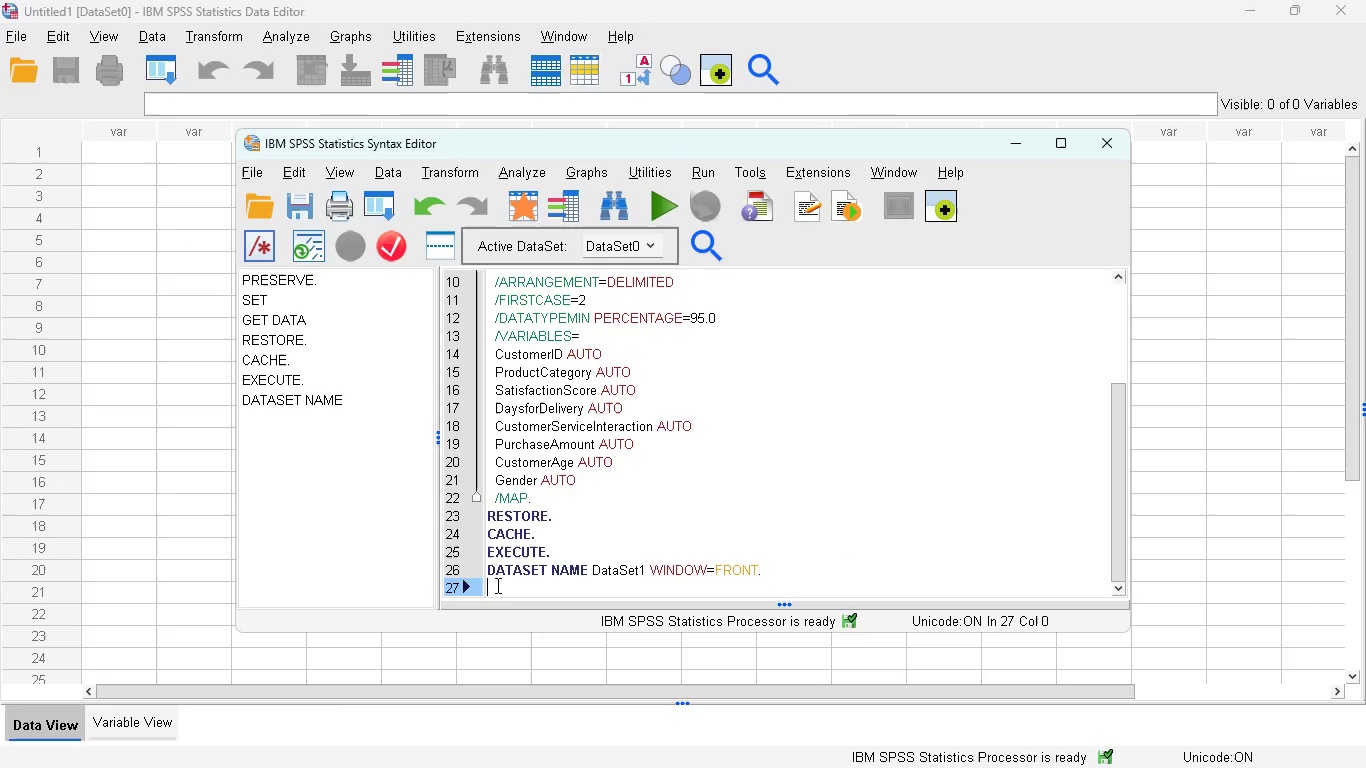 
left_click_drag(start_coordinate=[496, 585], to_coordinate=[465, 283])
 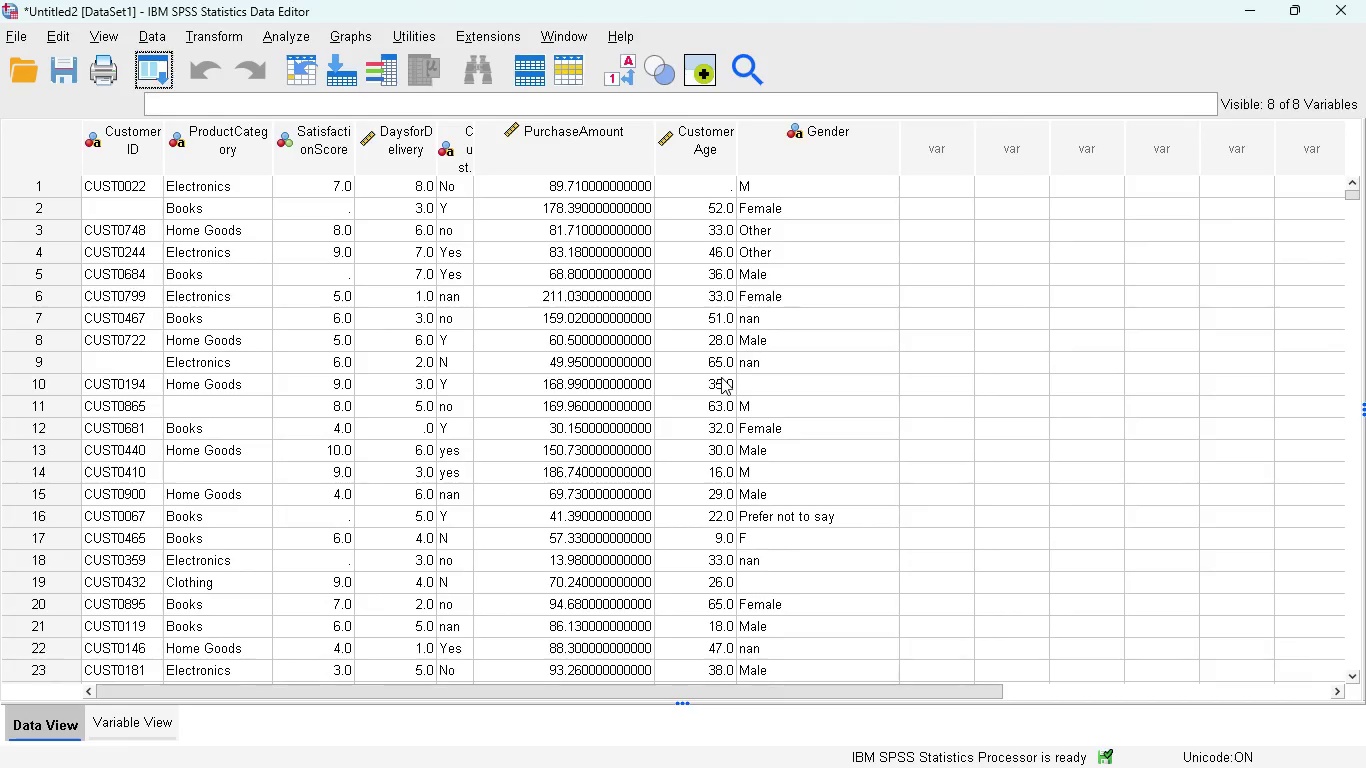 
wait(9.95)
 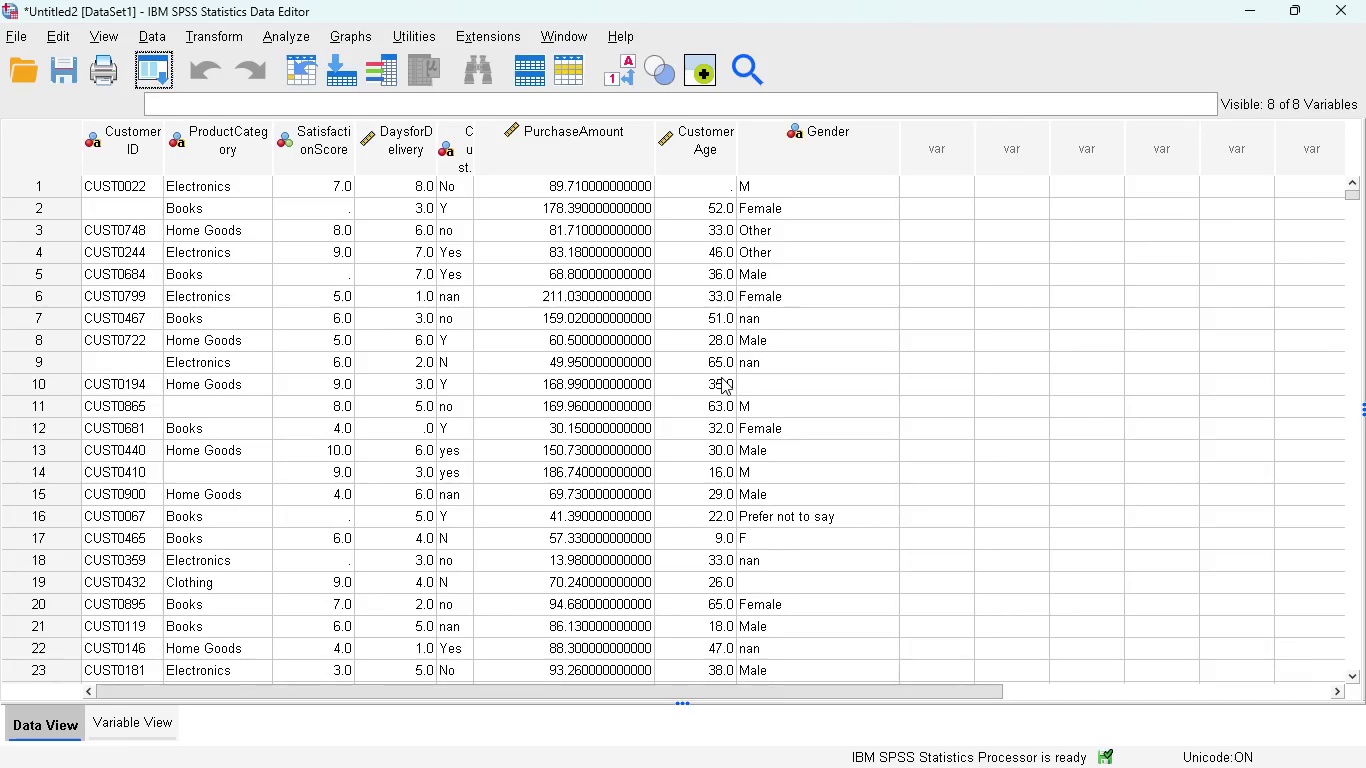 
left_click([108, 718])
 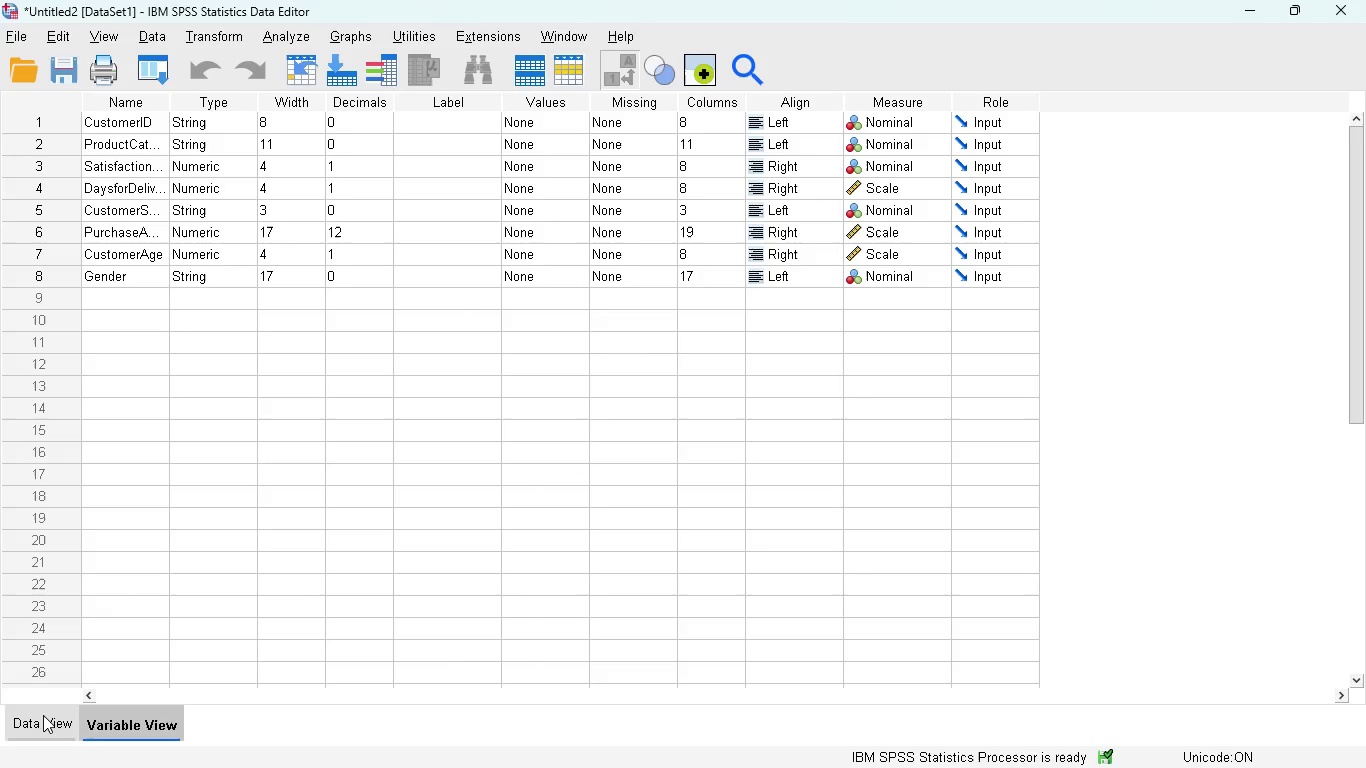 
left_click([43, 715])
 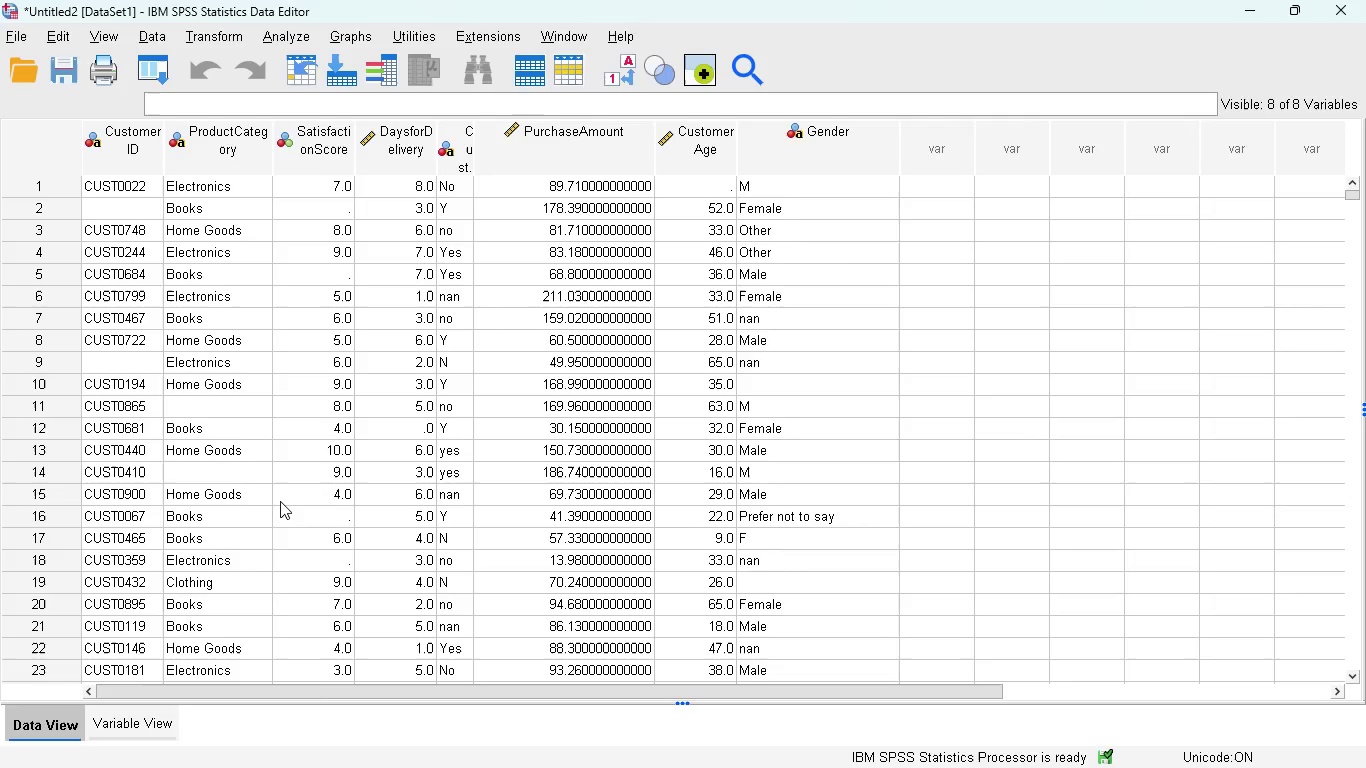 
wait(9.41)
 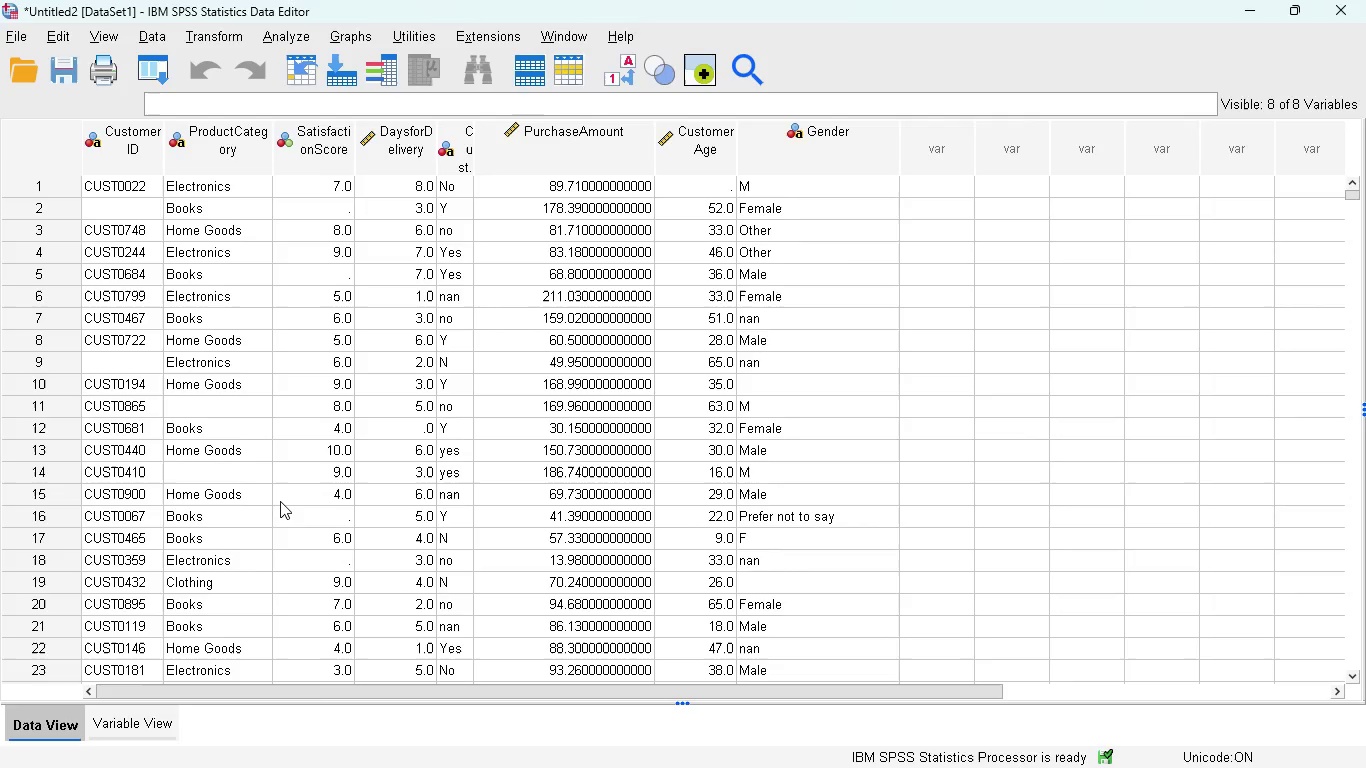 
scroll: coordinate [491, 483], scroll_direction: up, amount: 3.0
 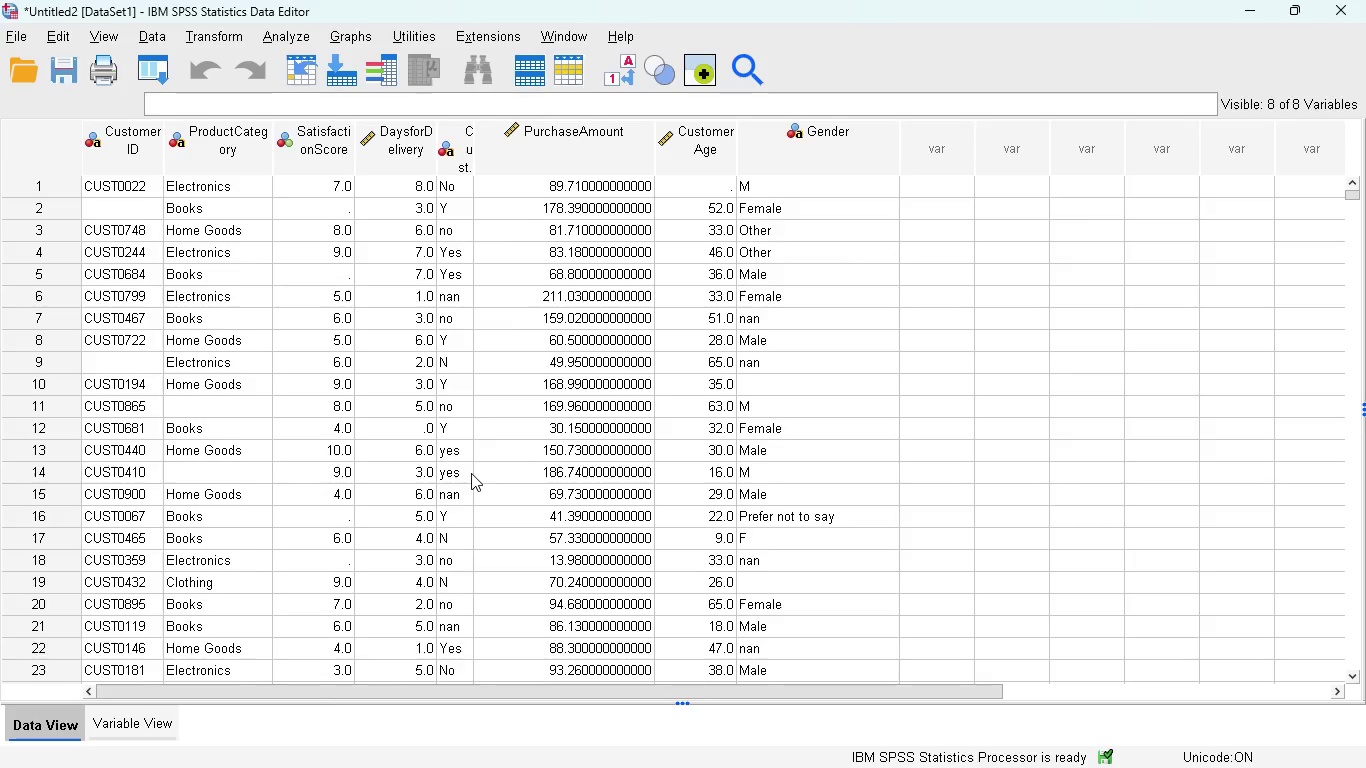 
scroll: coordinate [468, 500], scroll_direction: down, amount: 6.0
 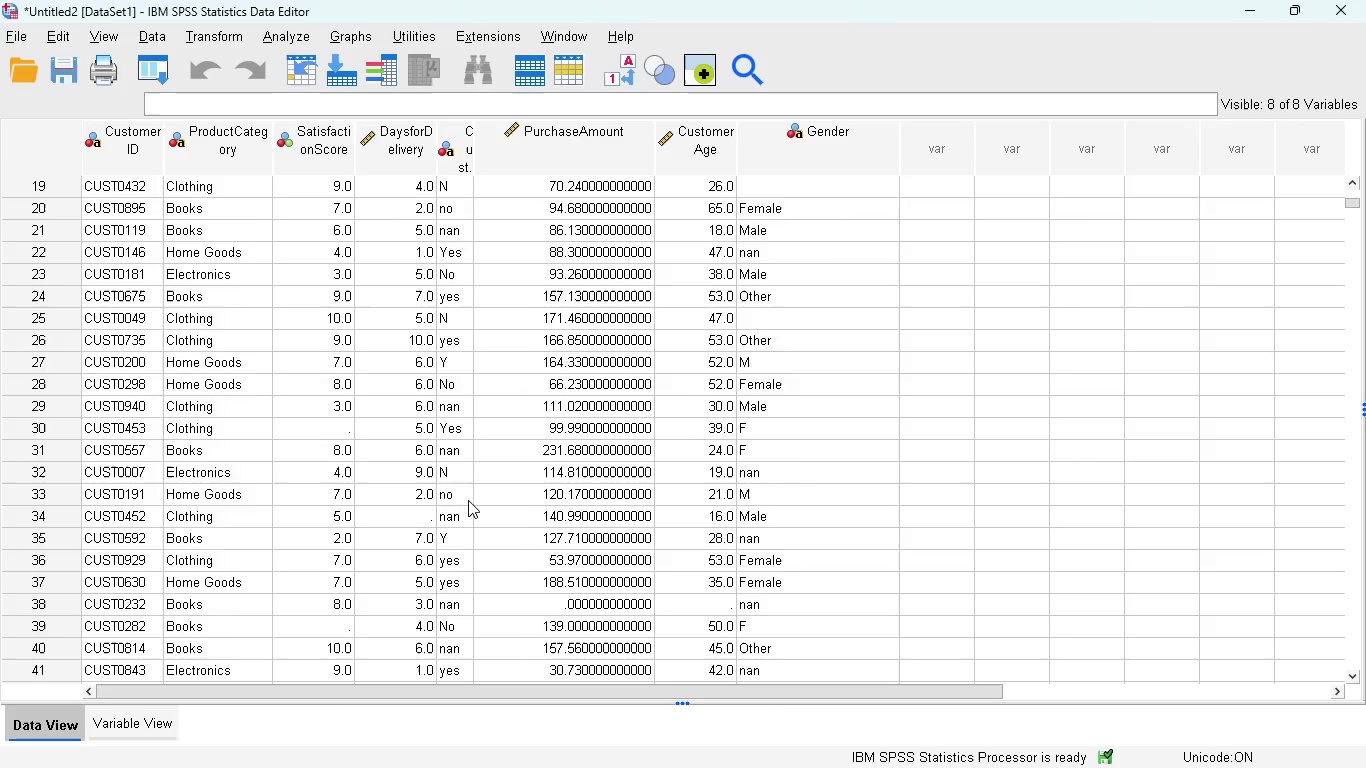 
scroll: coordinate [467, 500], scroll_direction: up, amount: 4.0
 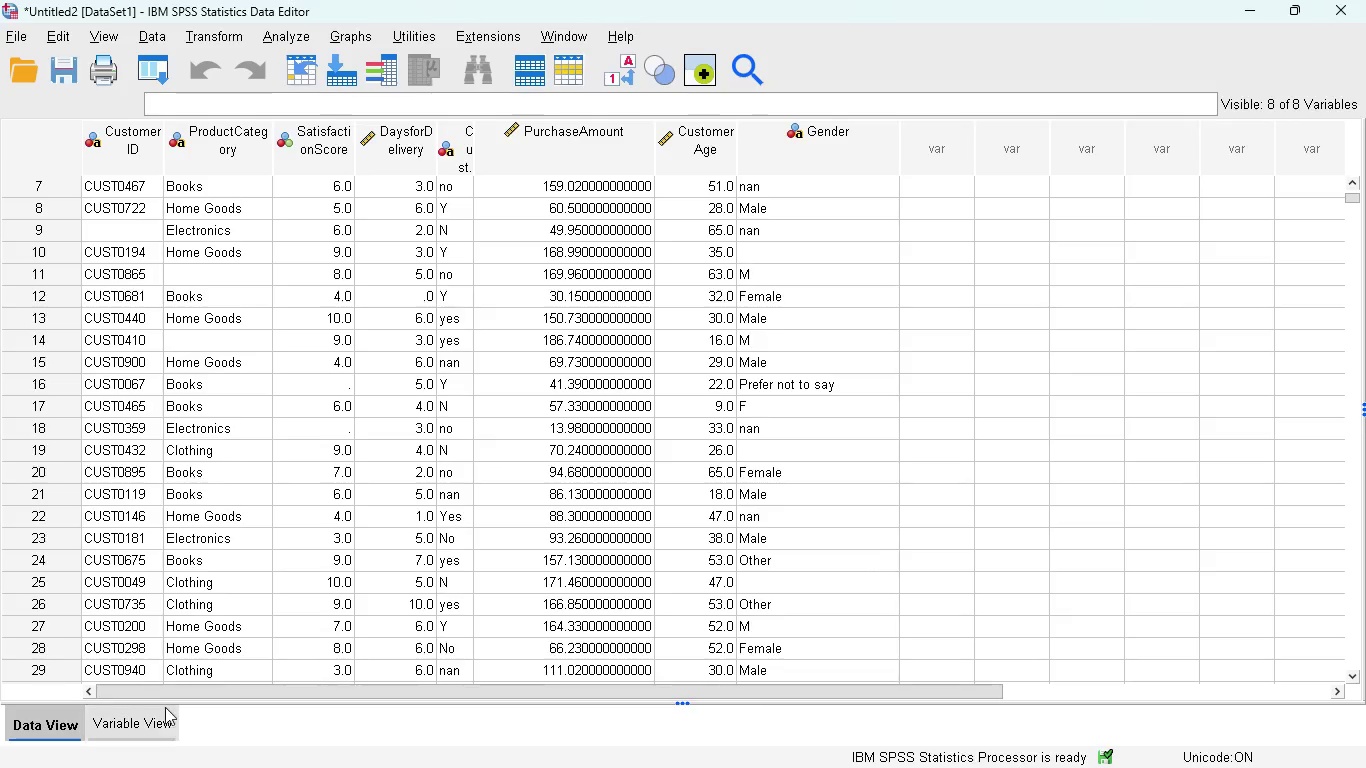 
left_click([138, 718])
 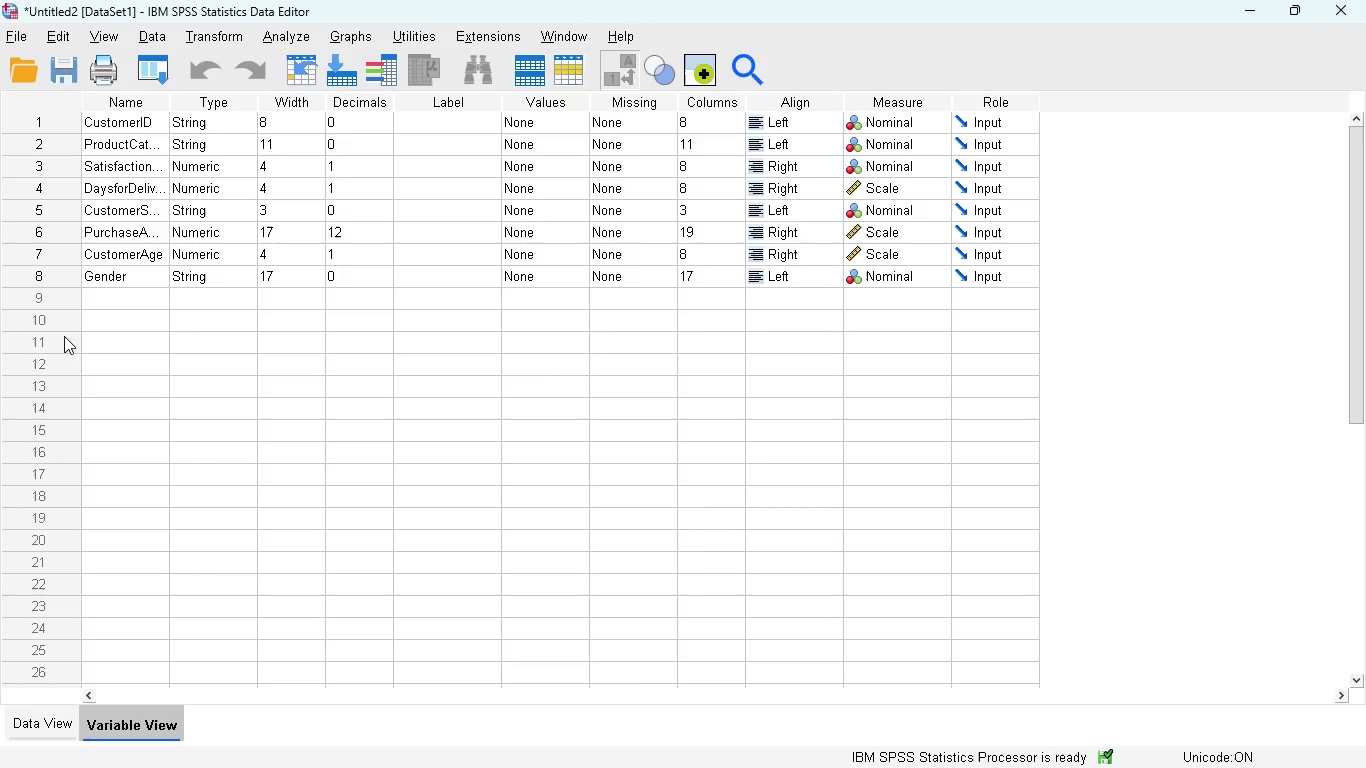 
wait(19.88)
 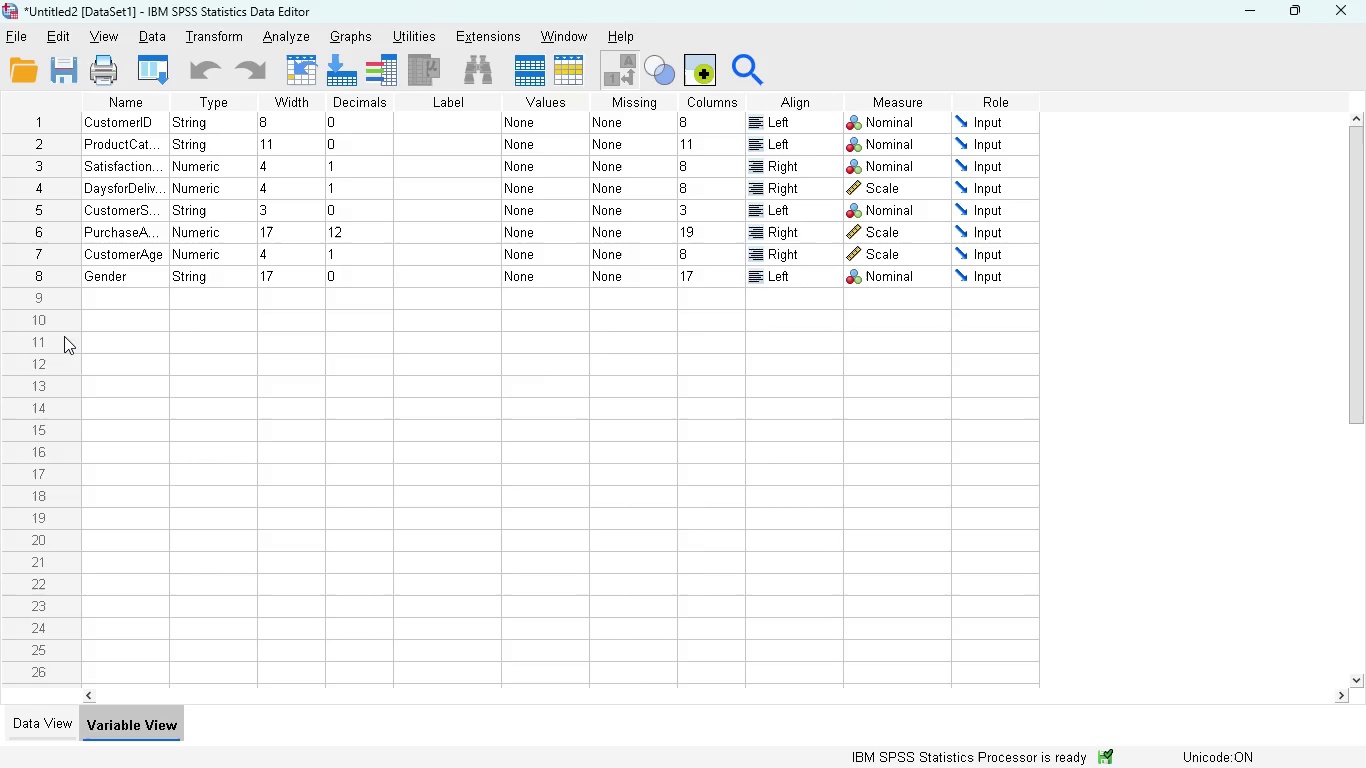 
left_click([912, 756])